 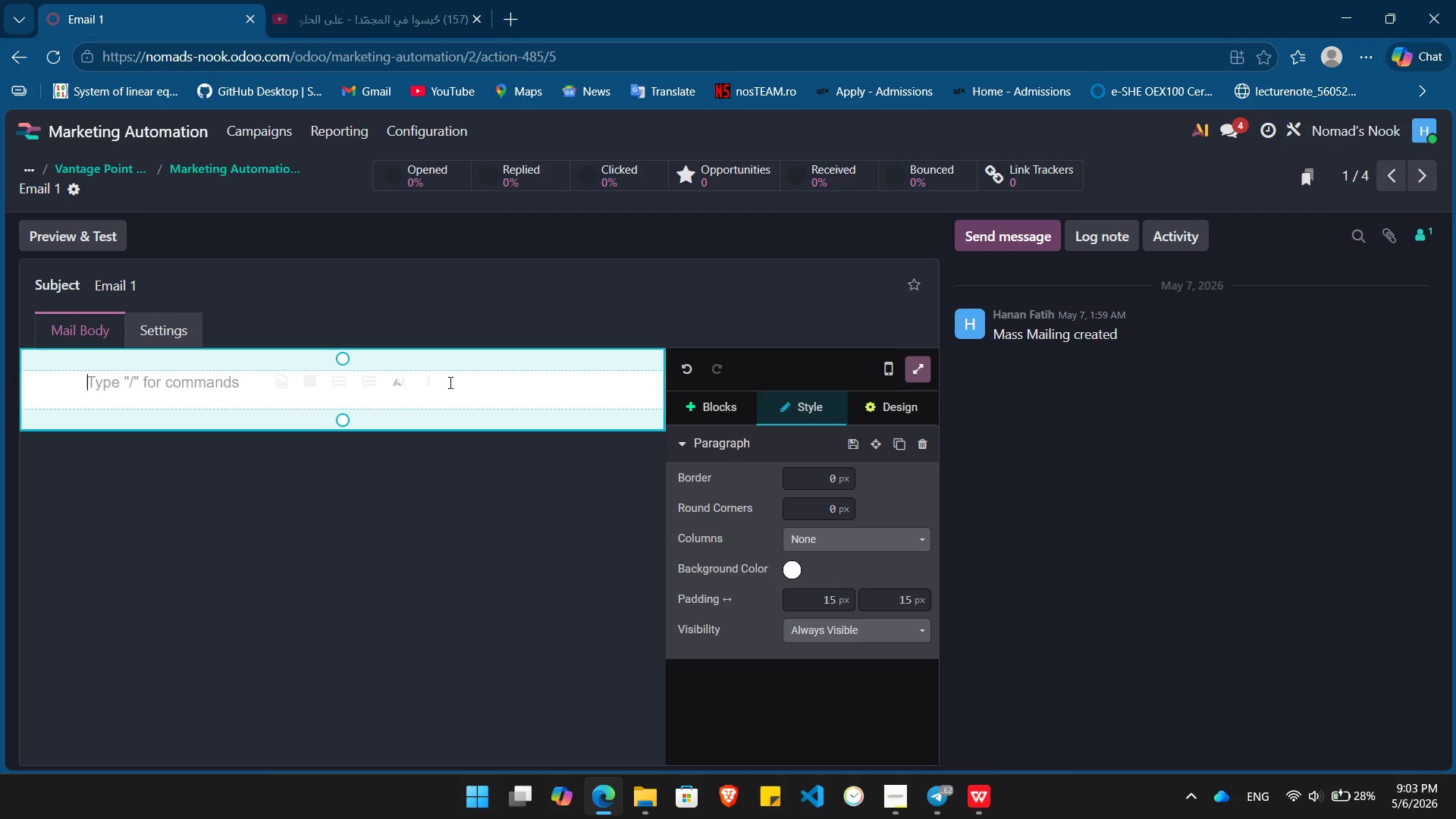 
left_click([710, 412])
 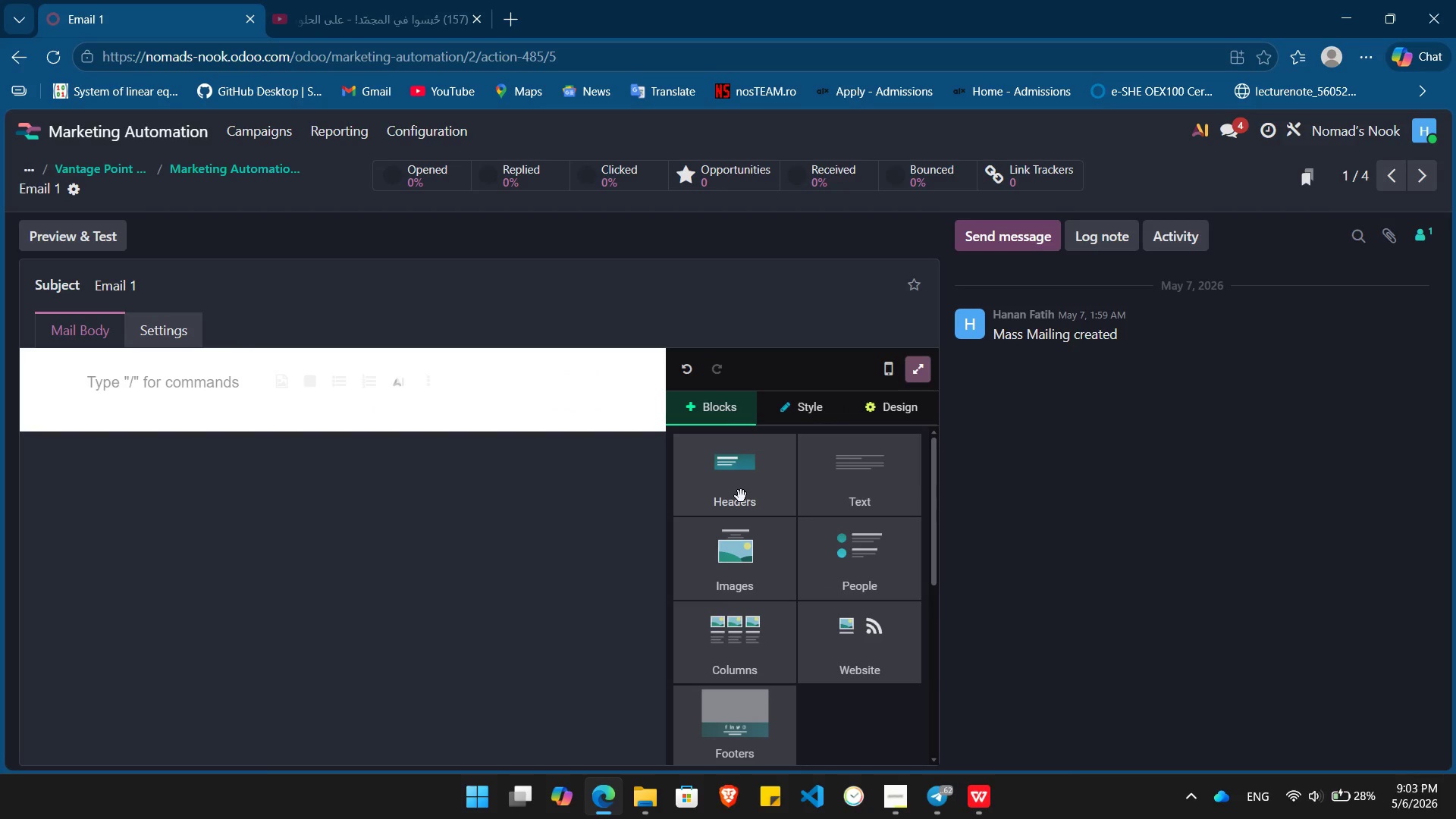 
left_click_drag(start_coordinate=[741, 497], to_coordinate=[295, 350])
 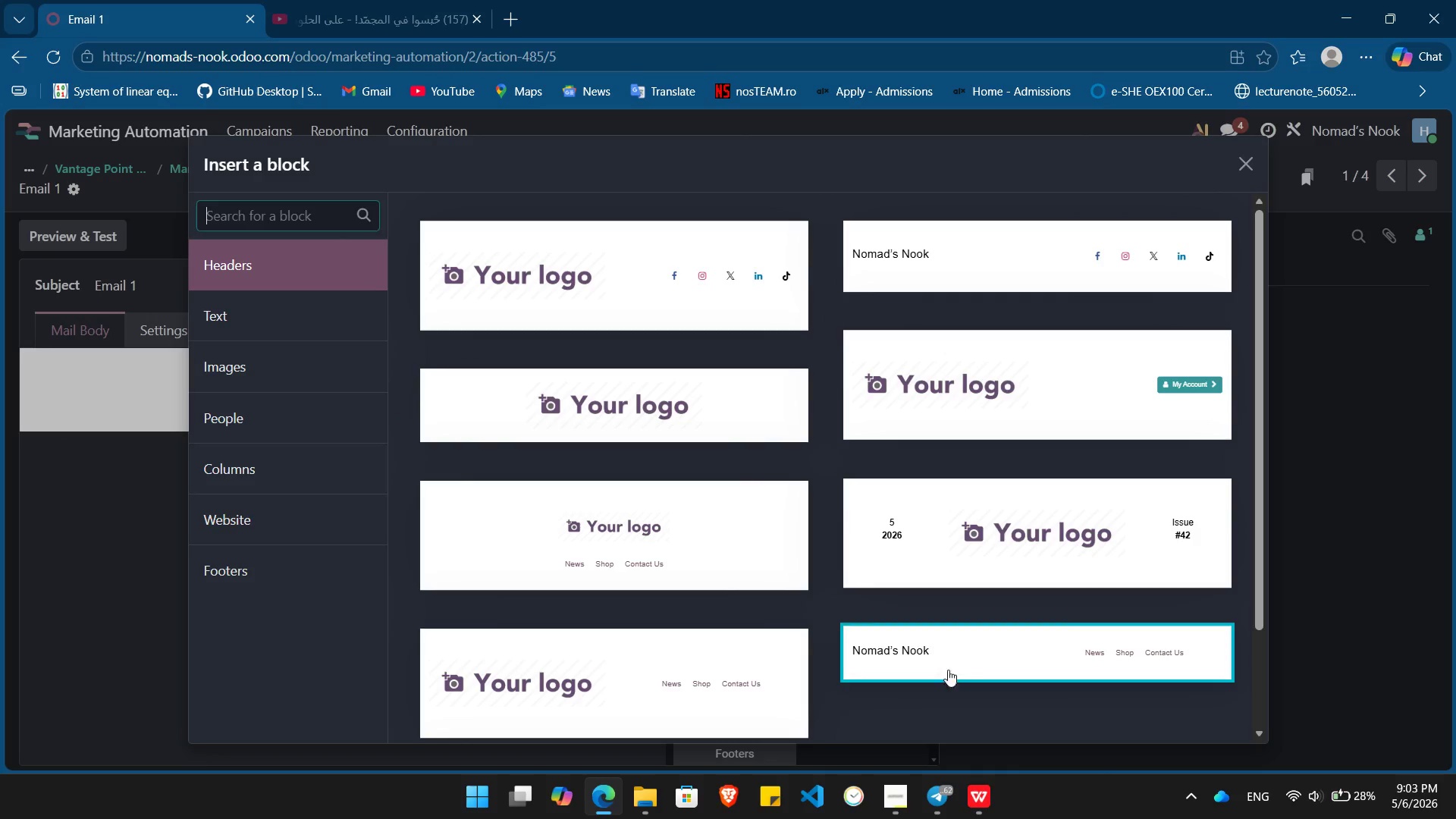 
left_click([930, 651])
 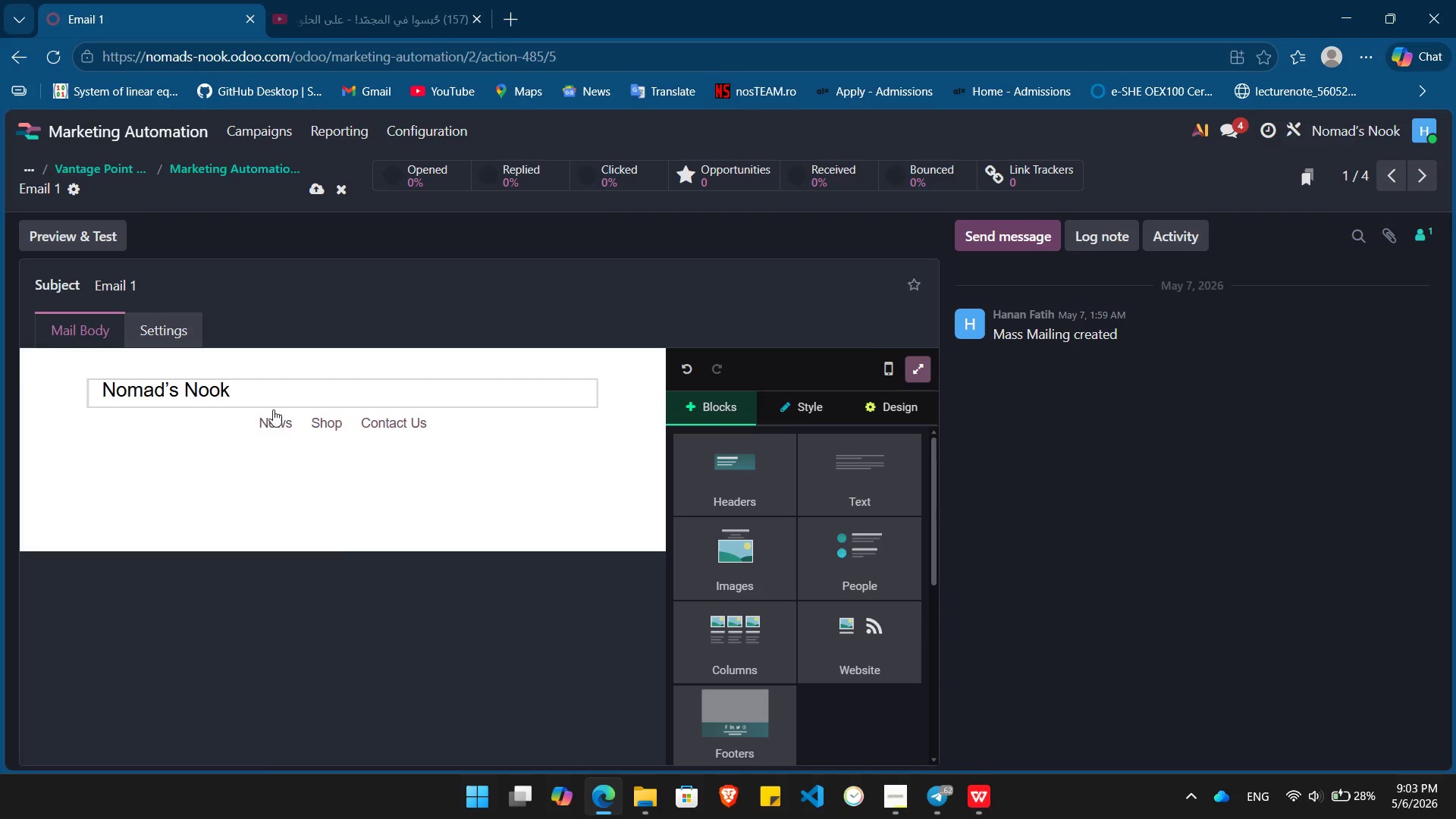 
left_click([218, 422])
 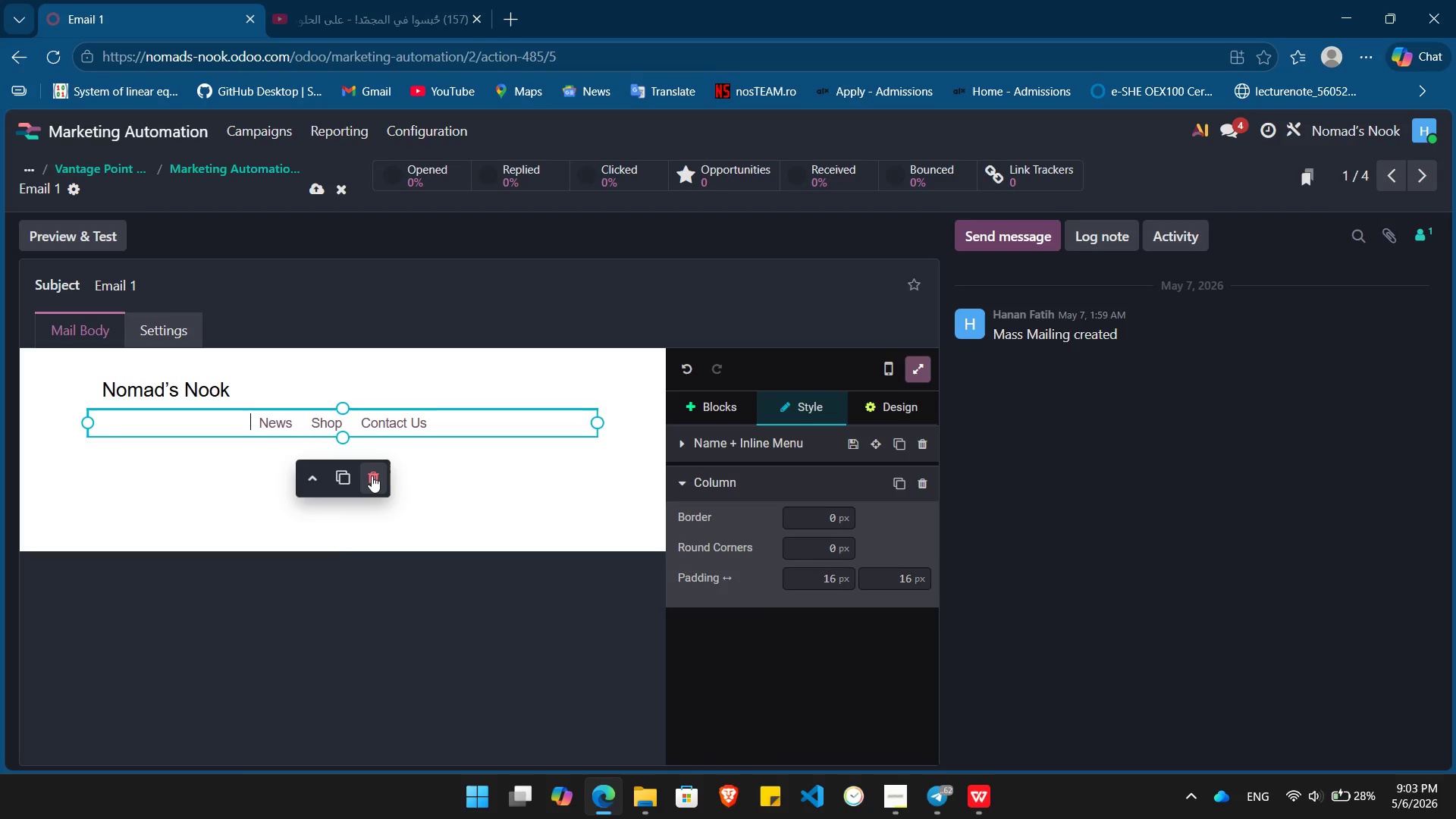 
left_click([374, 475])
 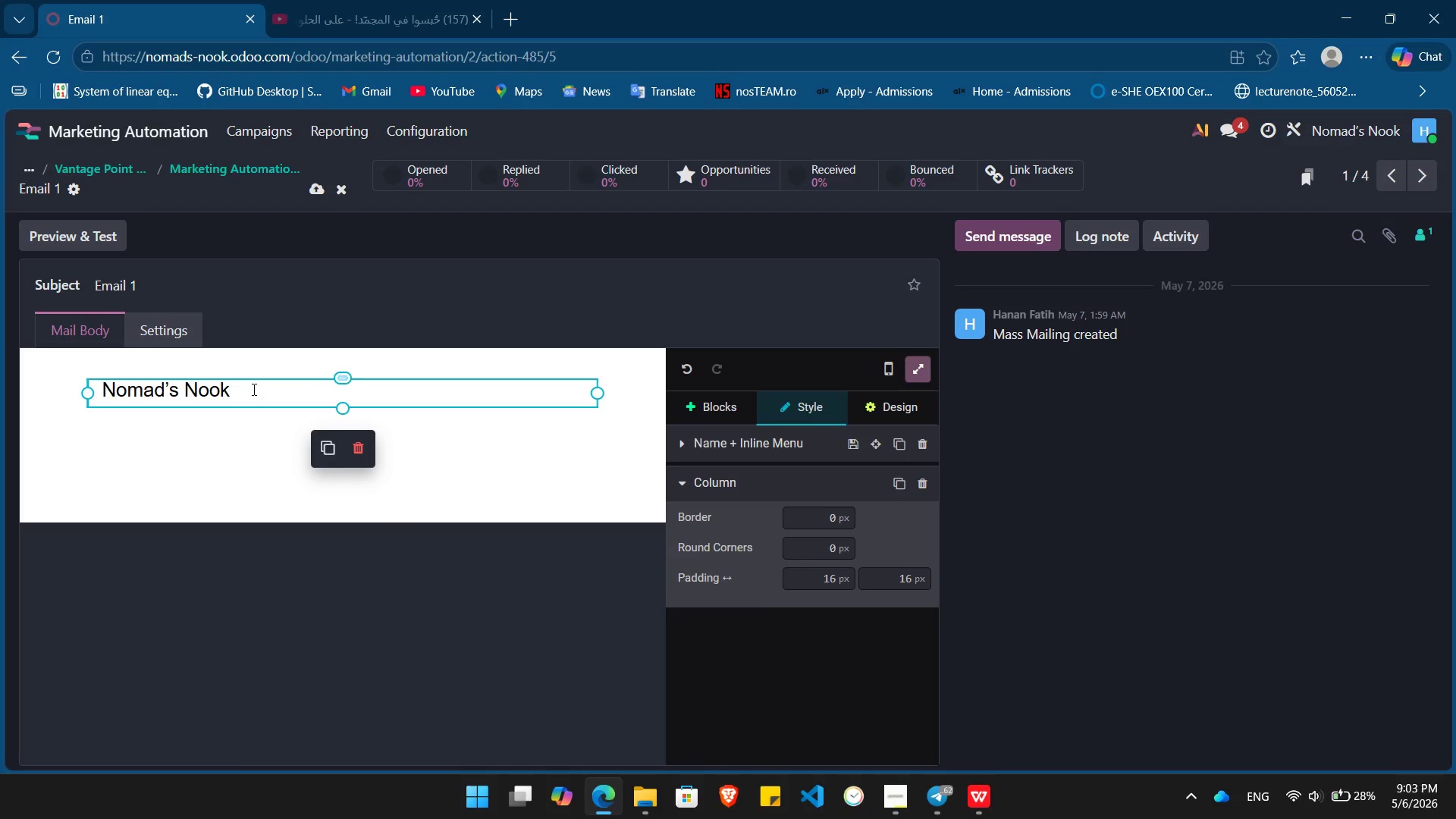 
left_click_drag(start_coordinate=[253, 389], to_coordinate=[105, 382])
 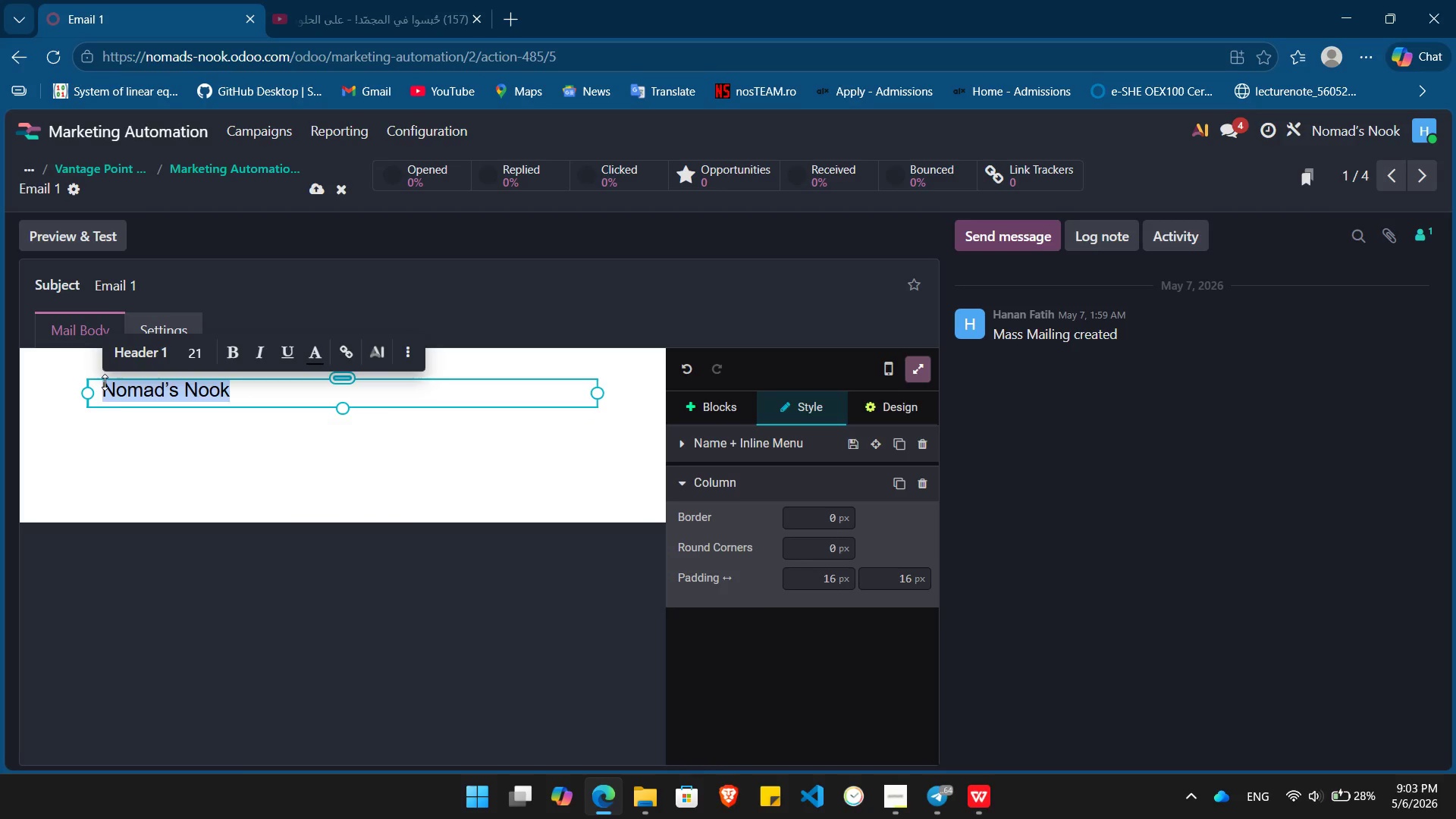 
key(Backspace)
 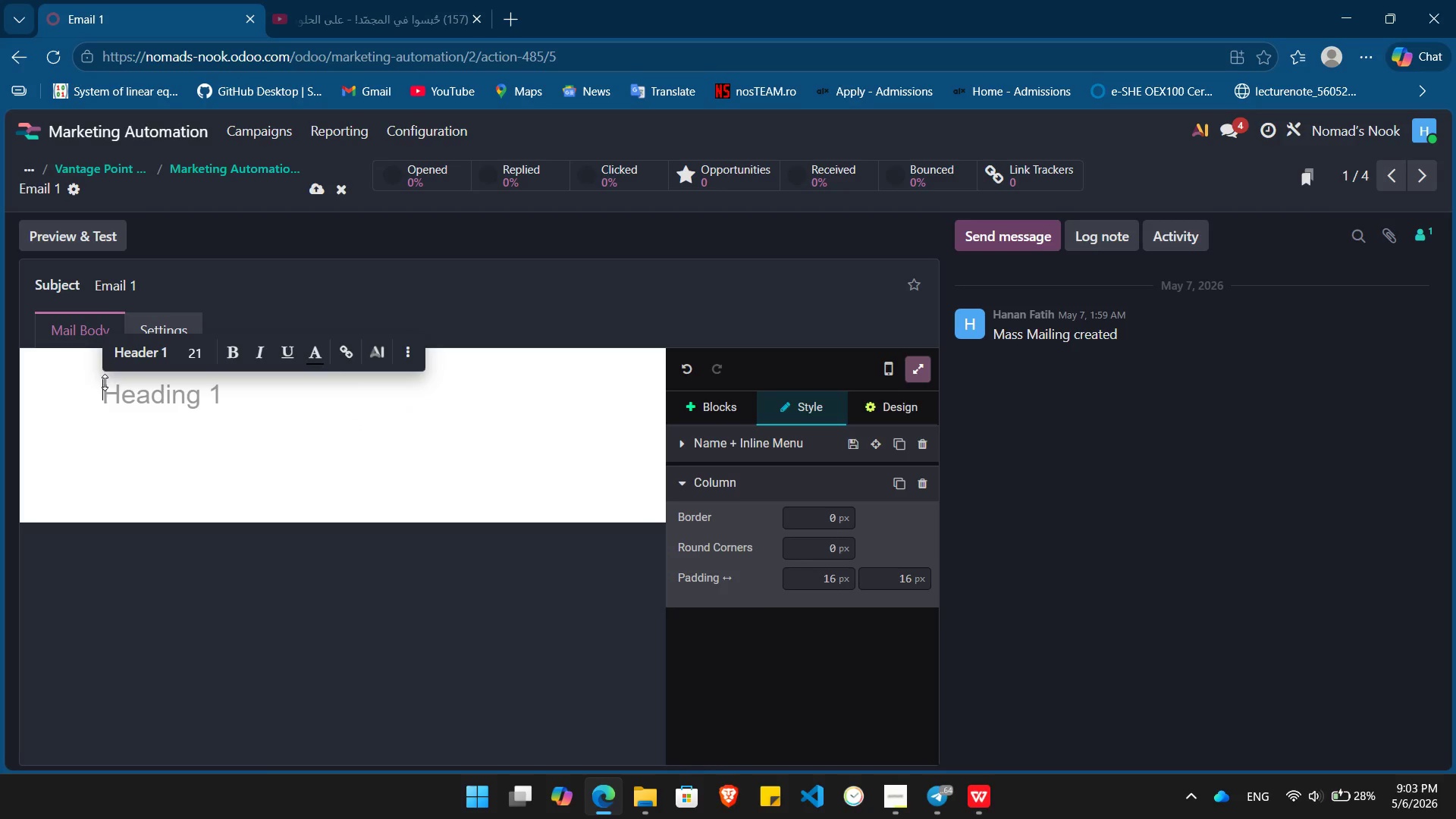 
wait(10.7)
 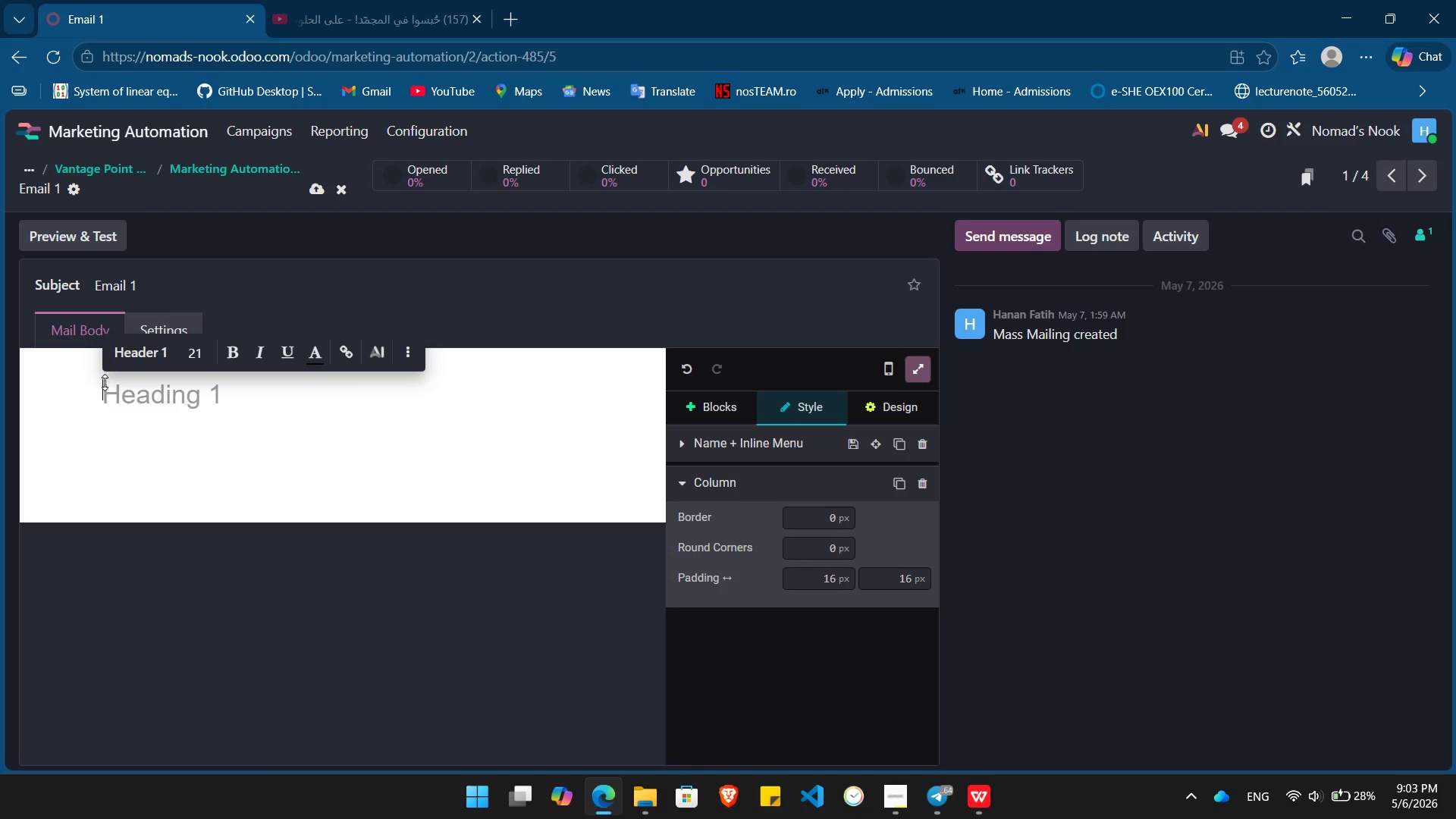 
left_click([227, 285])
 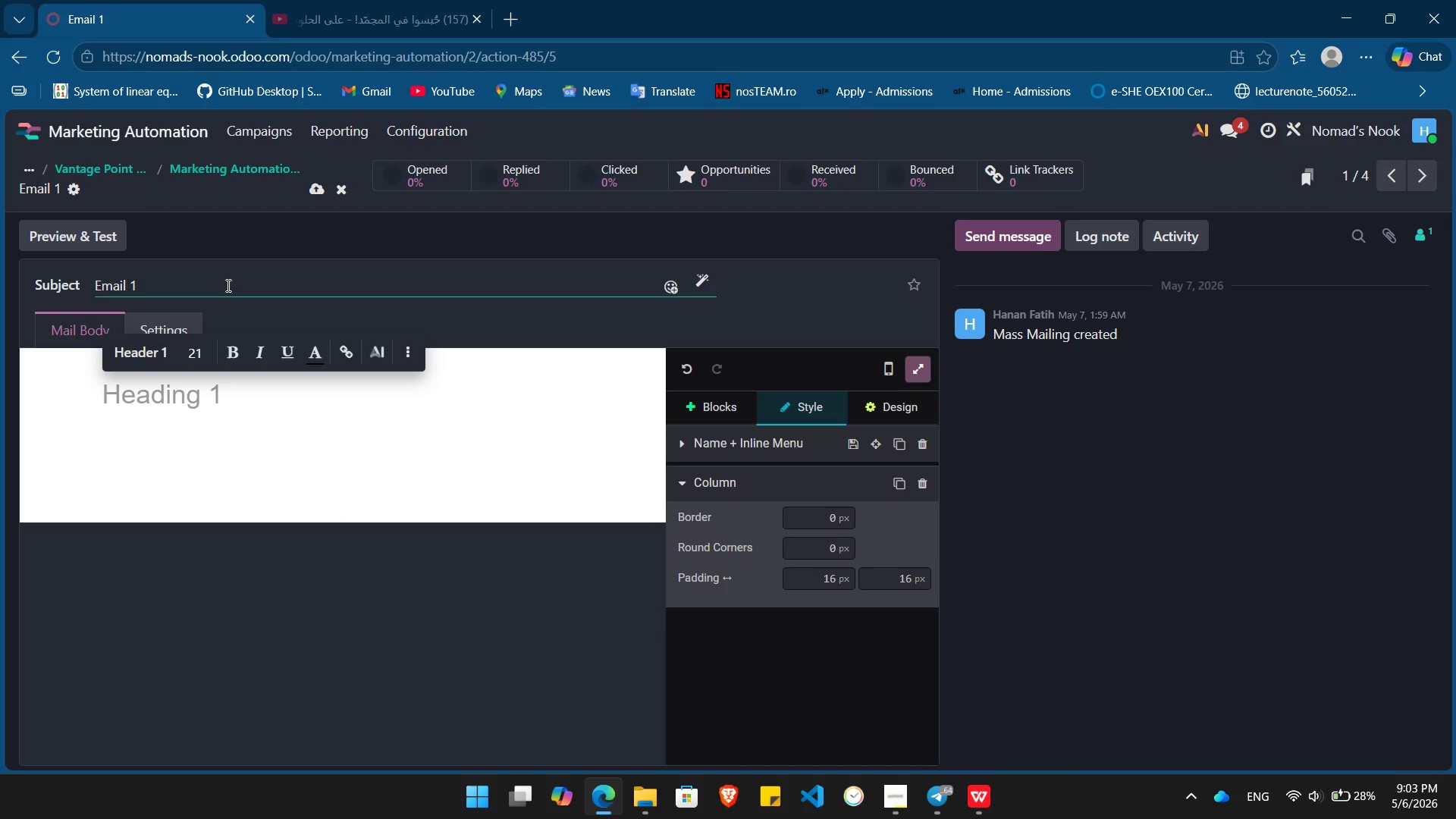 
hold_key(key=Backspace, duration=0.94)
 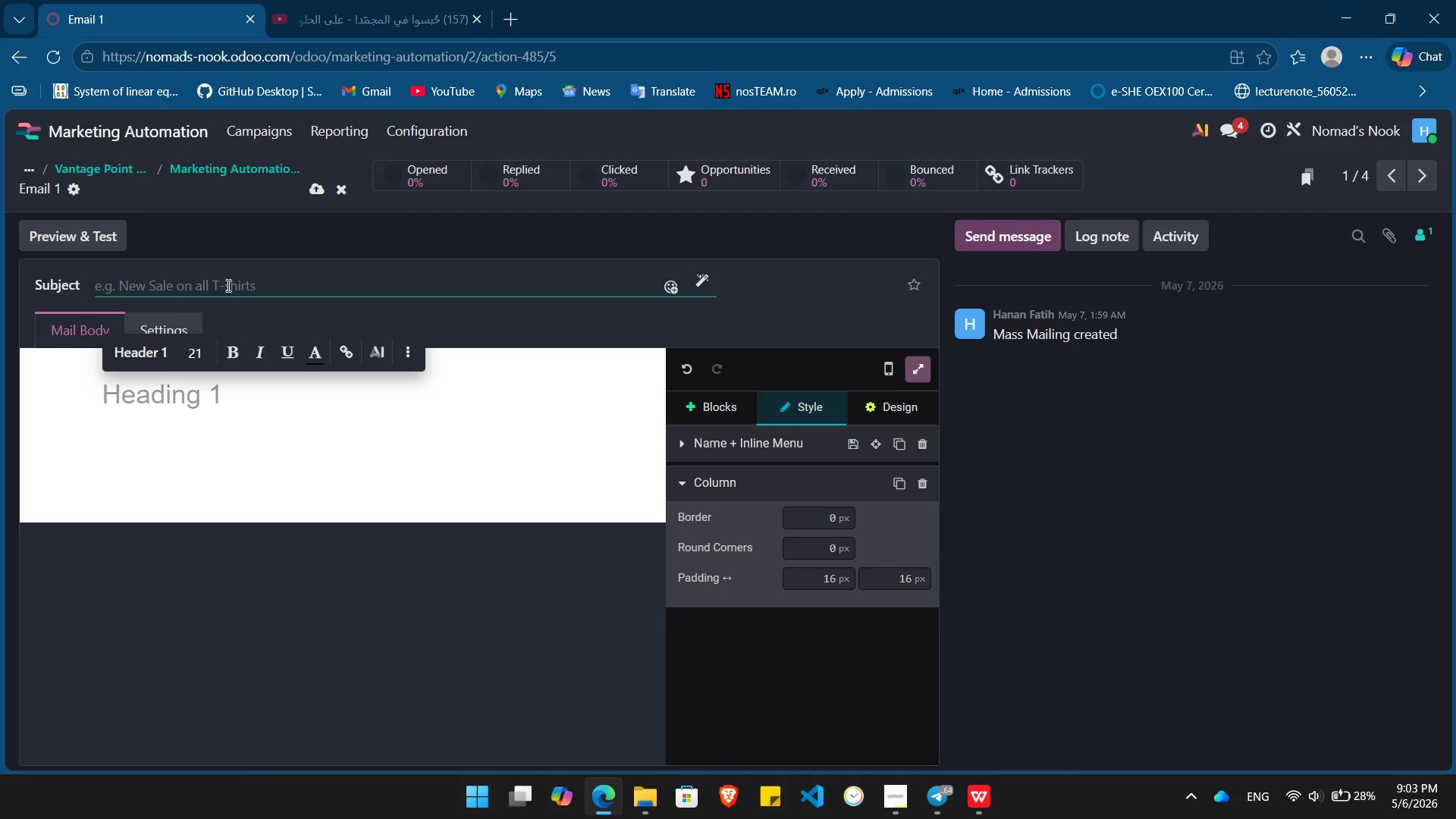 
type(y)
key(Backspace)
type(Your Guide: The Manufacturer's Guide to Hidden Tax Credits)
 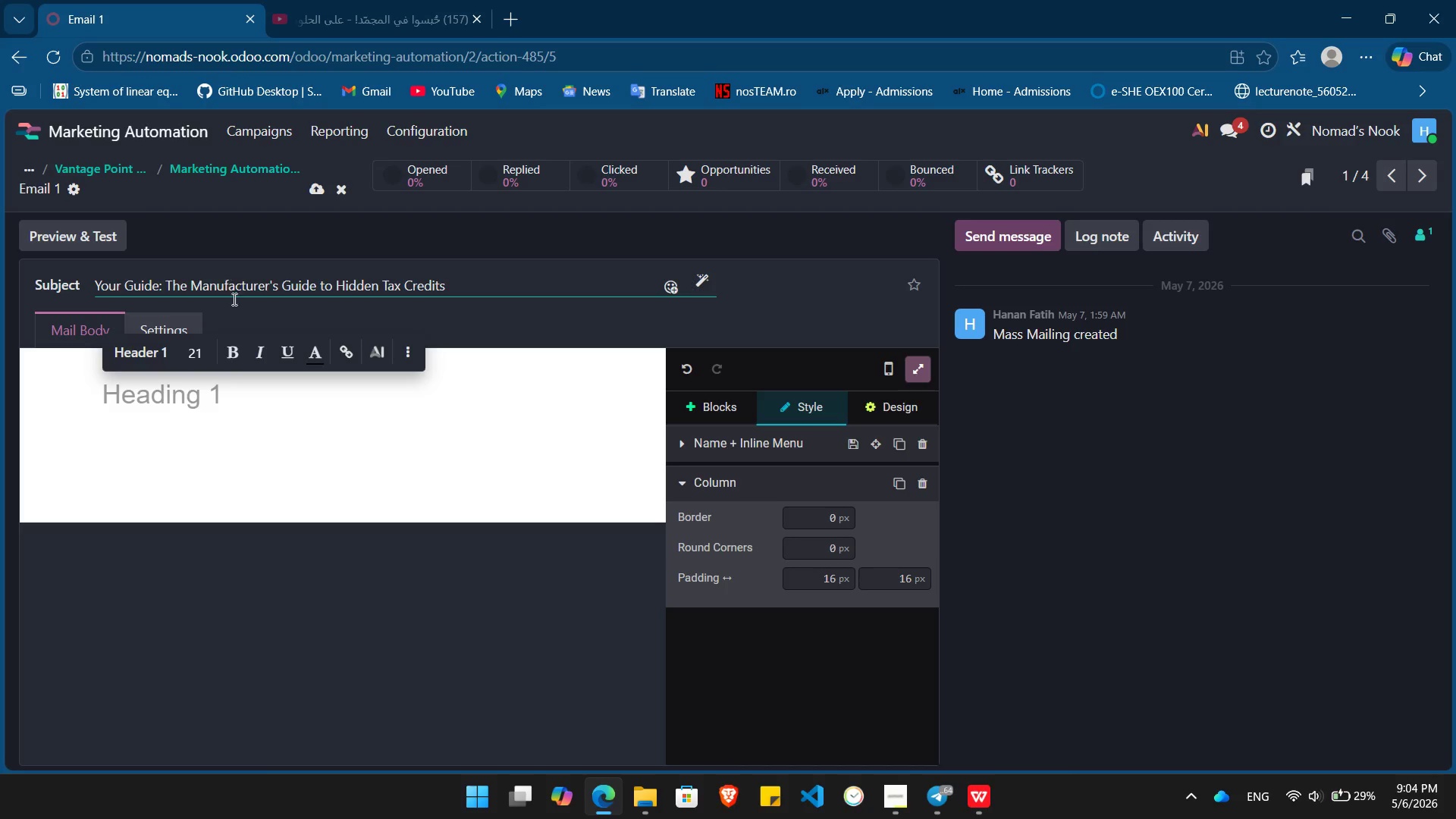 
left_click([157, 394])
 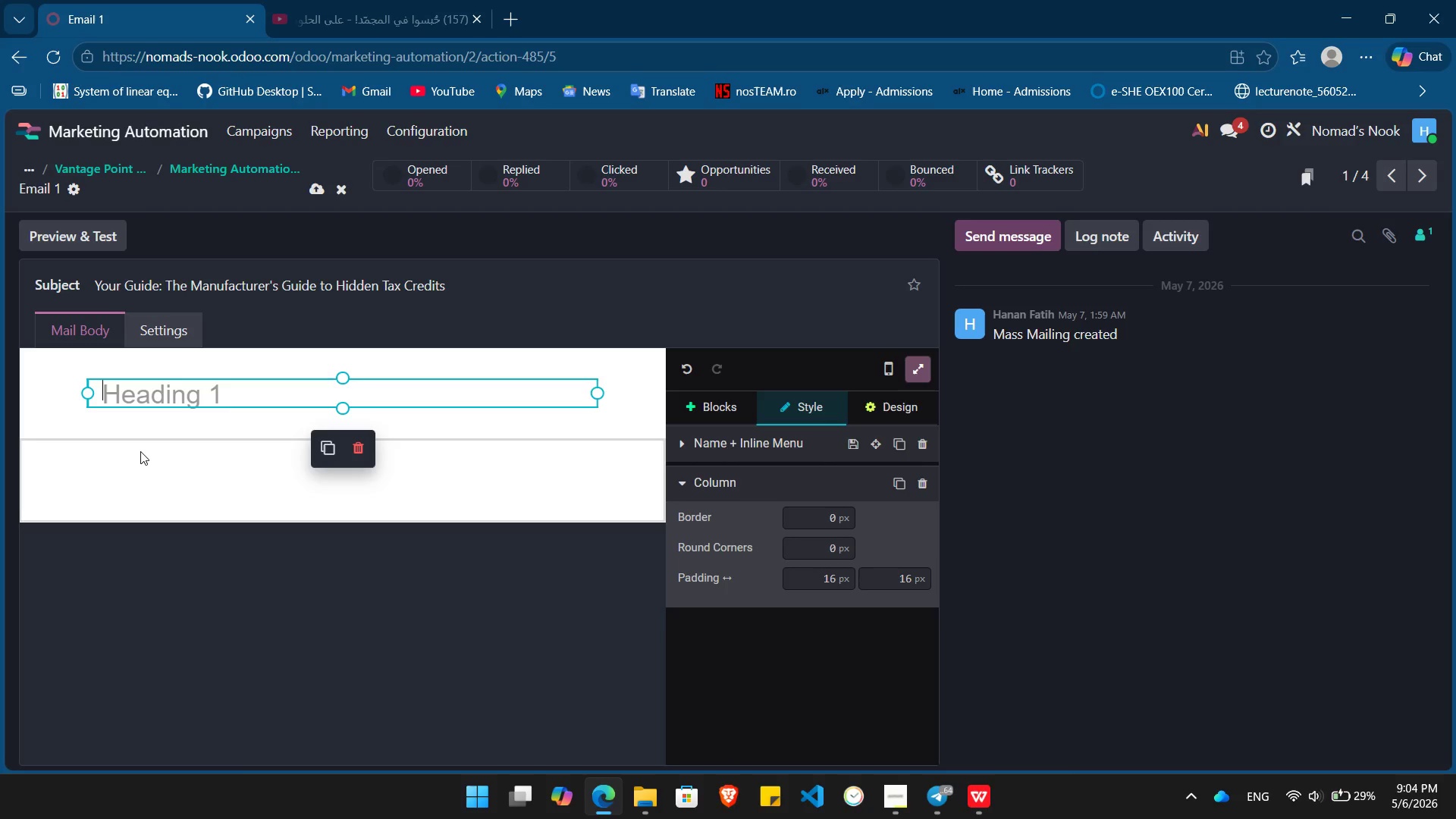 
wait(7.53)
 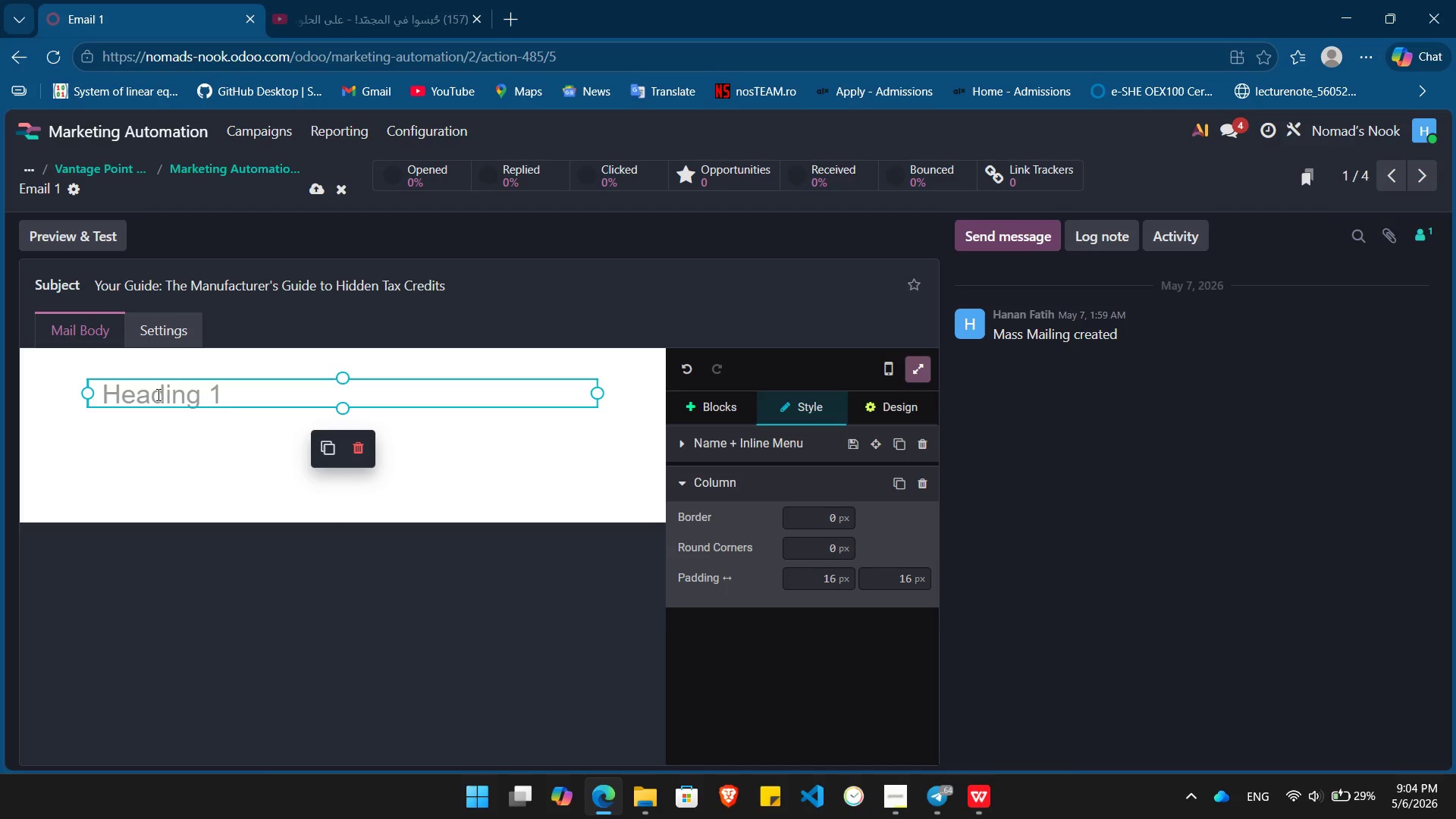 
key(Alt+Tab)